 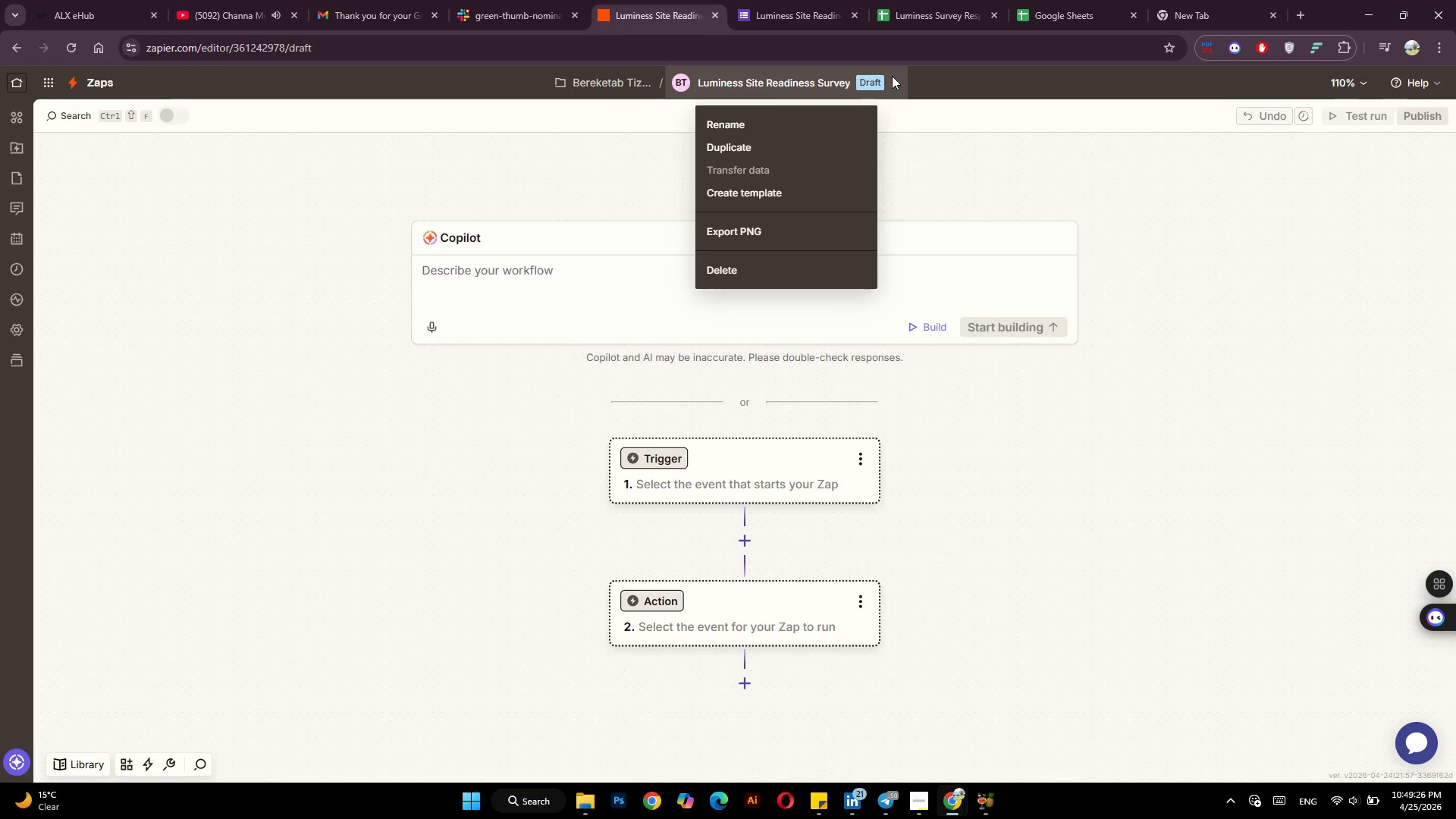 
left_click([790, 118])
 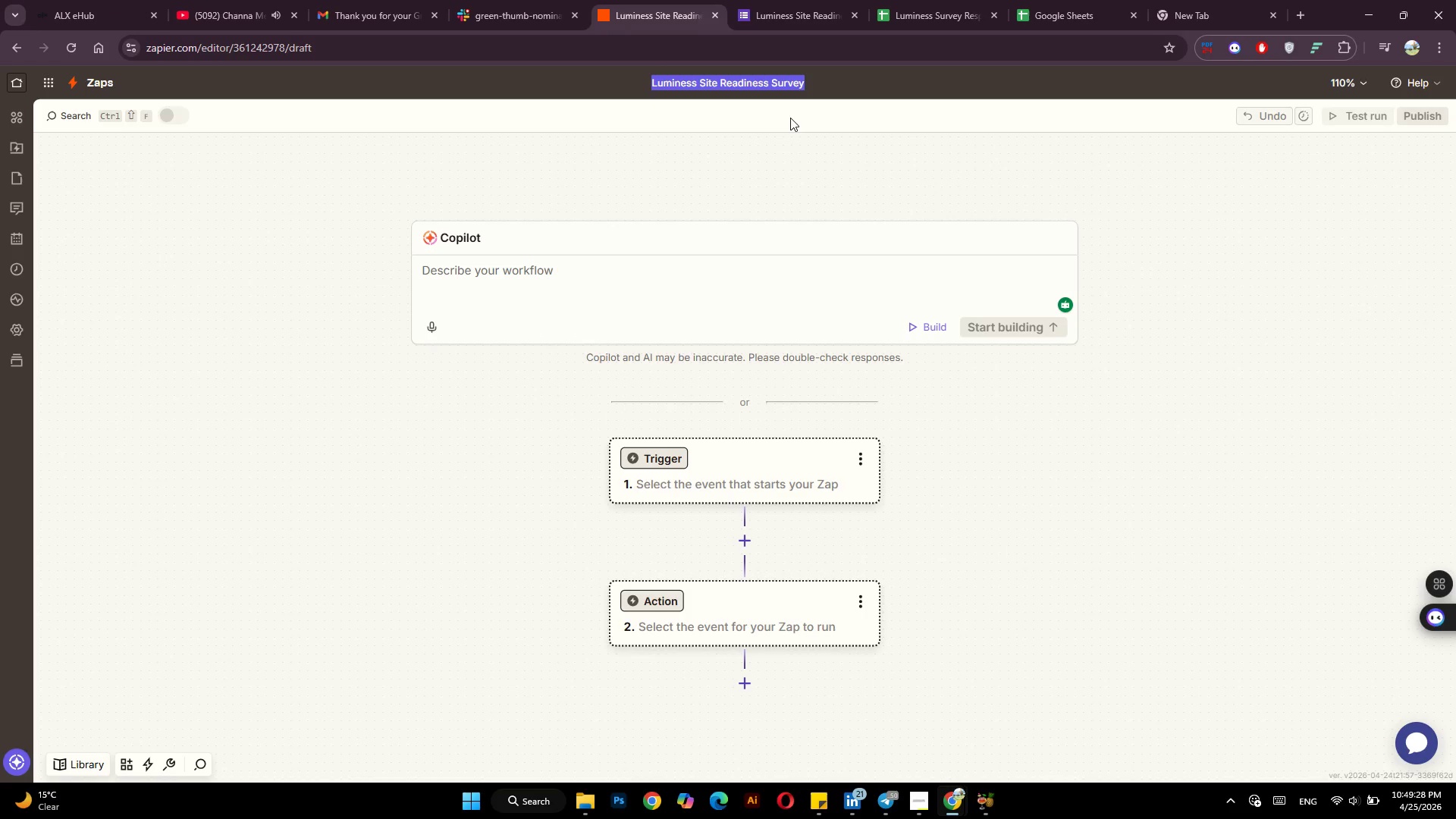 
type(Lumma Hi)
key(Backspace)
type(ome Efficiency Automatd)
 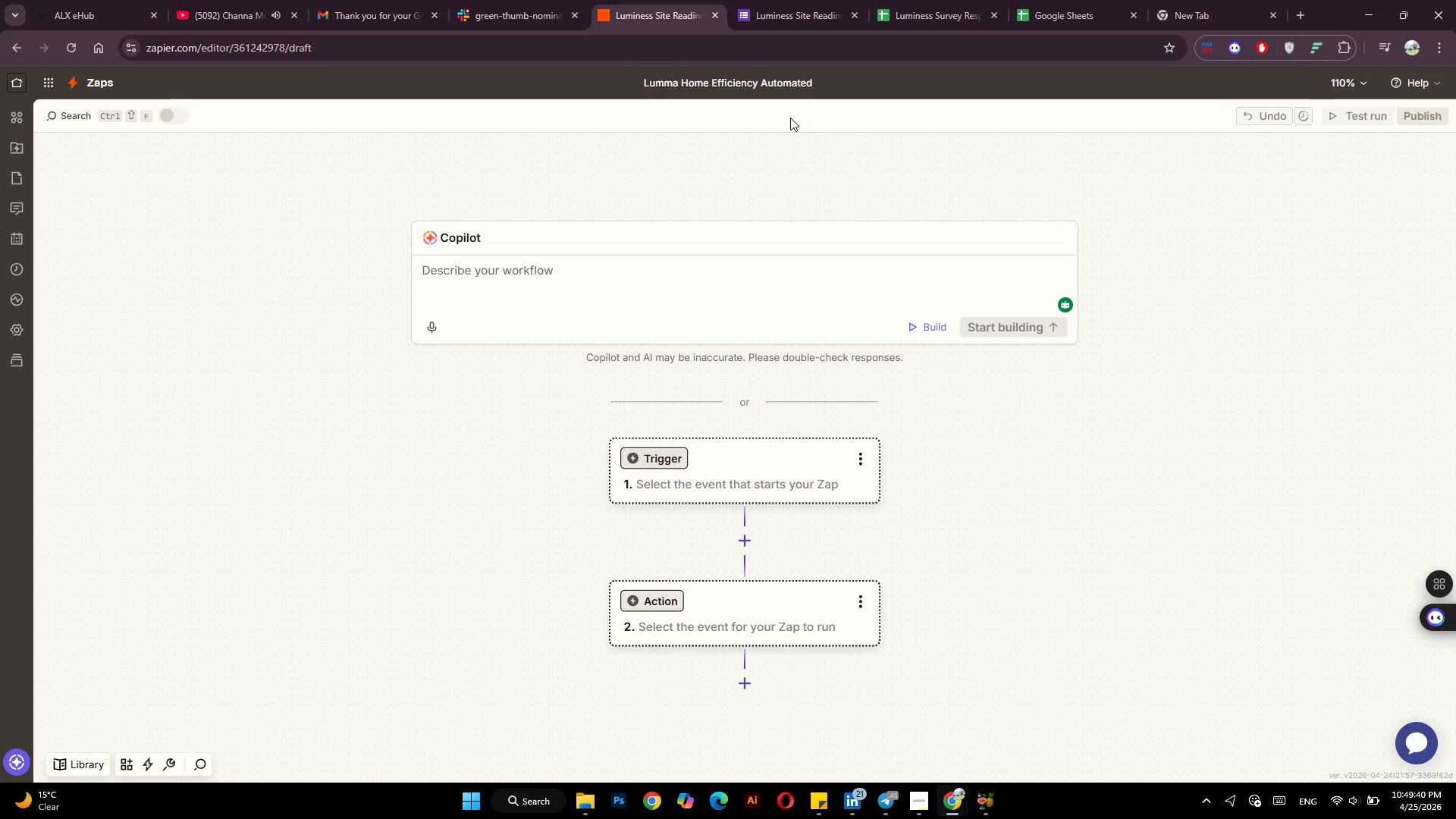 
 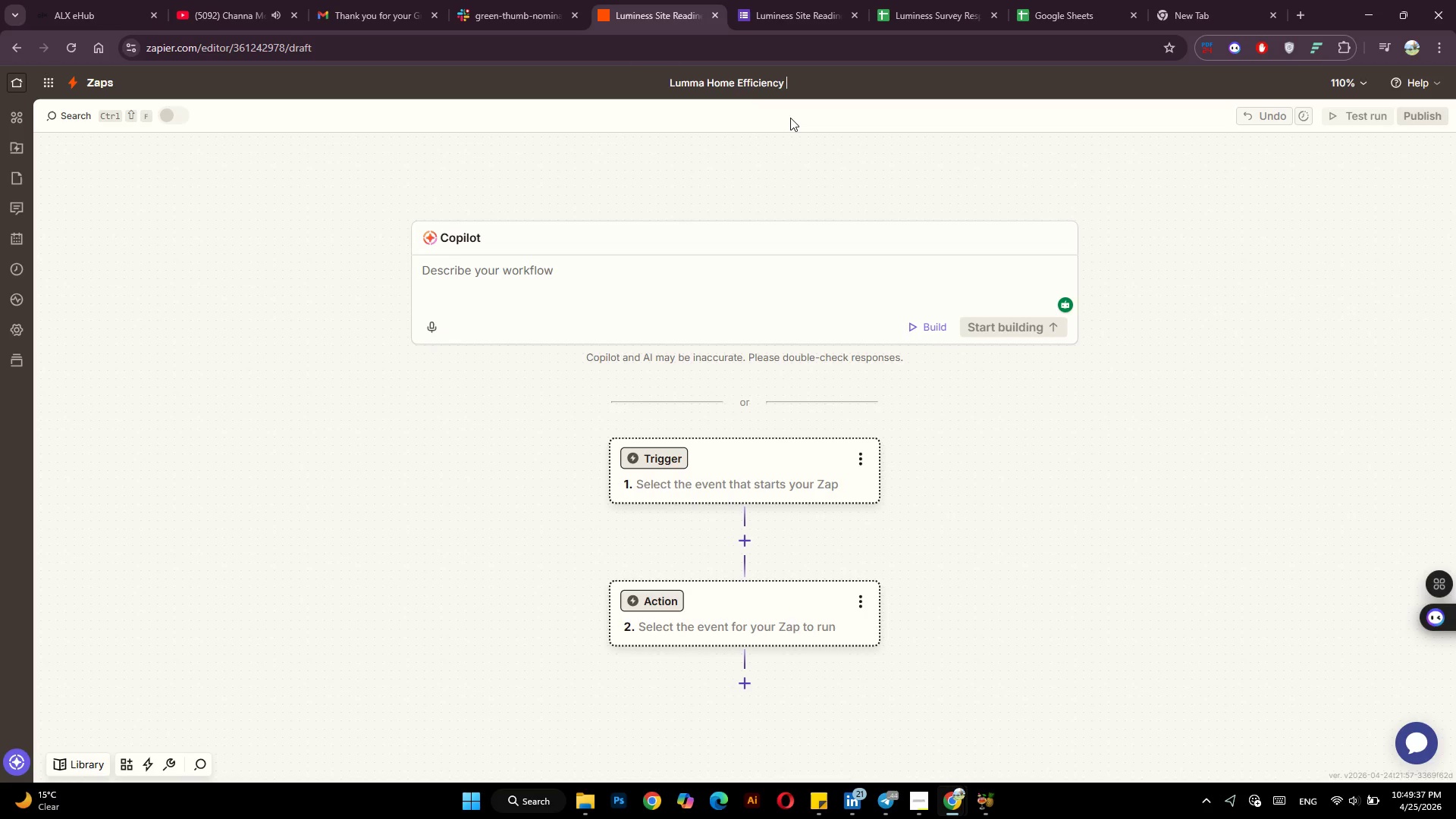 
key(Alt+AltLeft)
 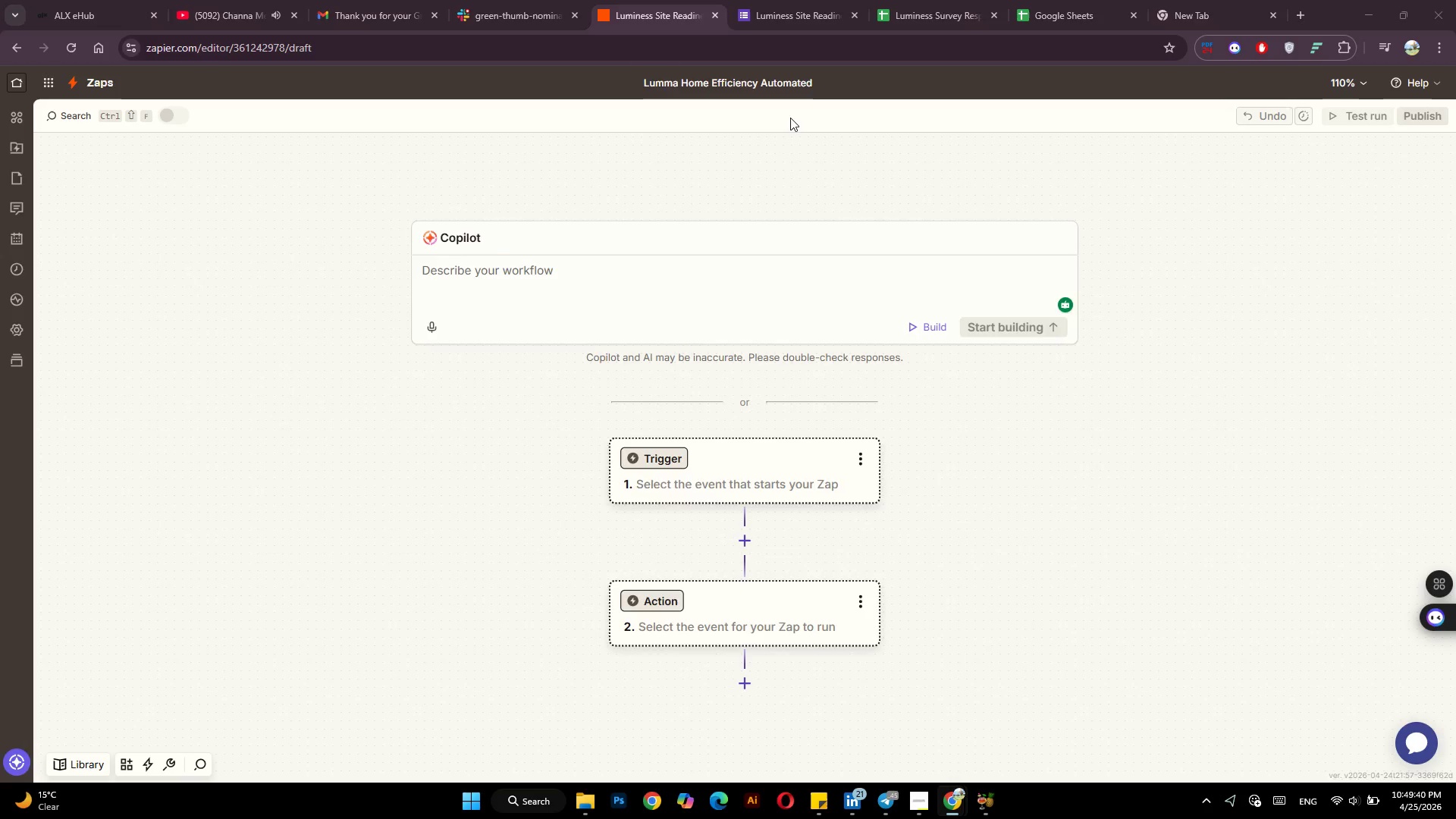 
key(Alt+Tab)